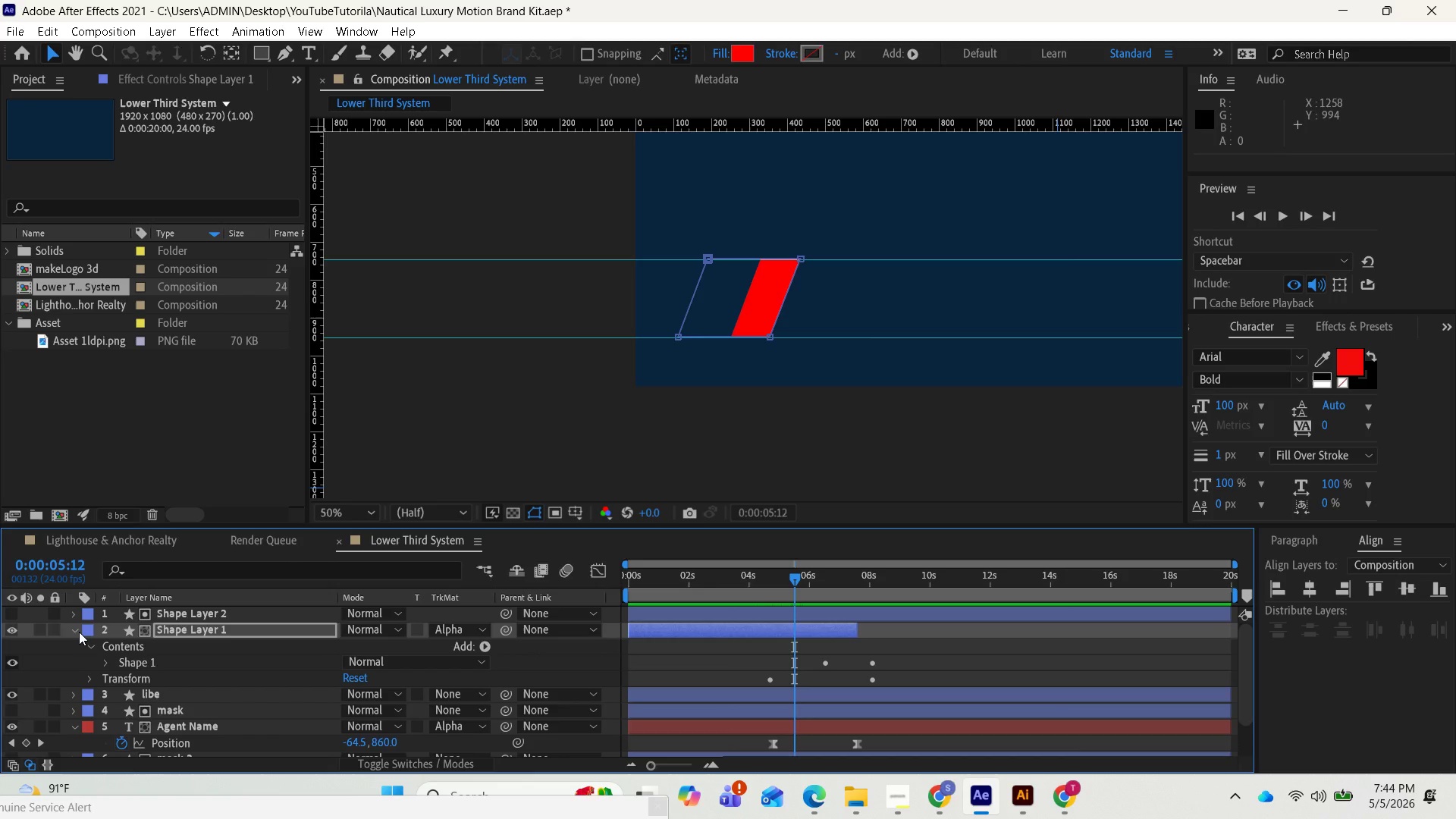 
left_click([79, 632])
 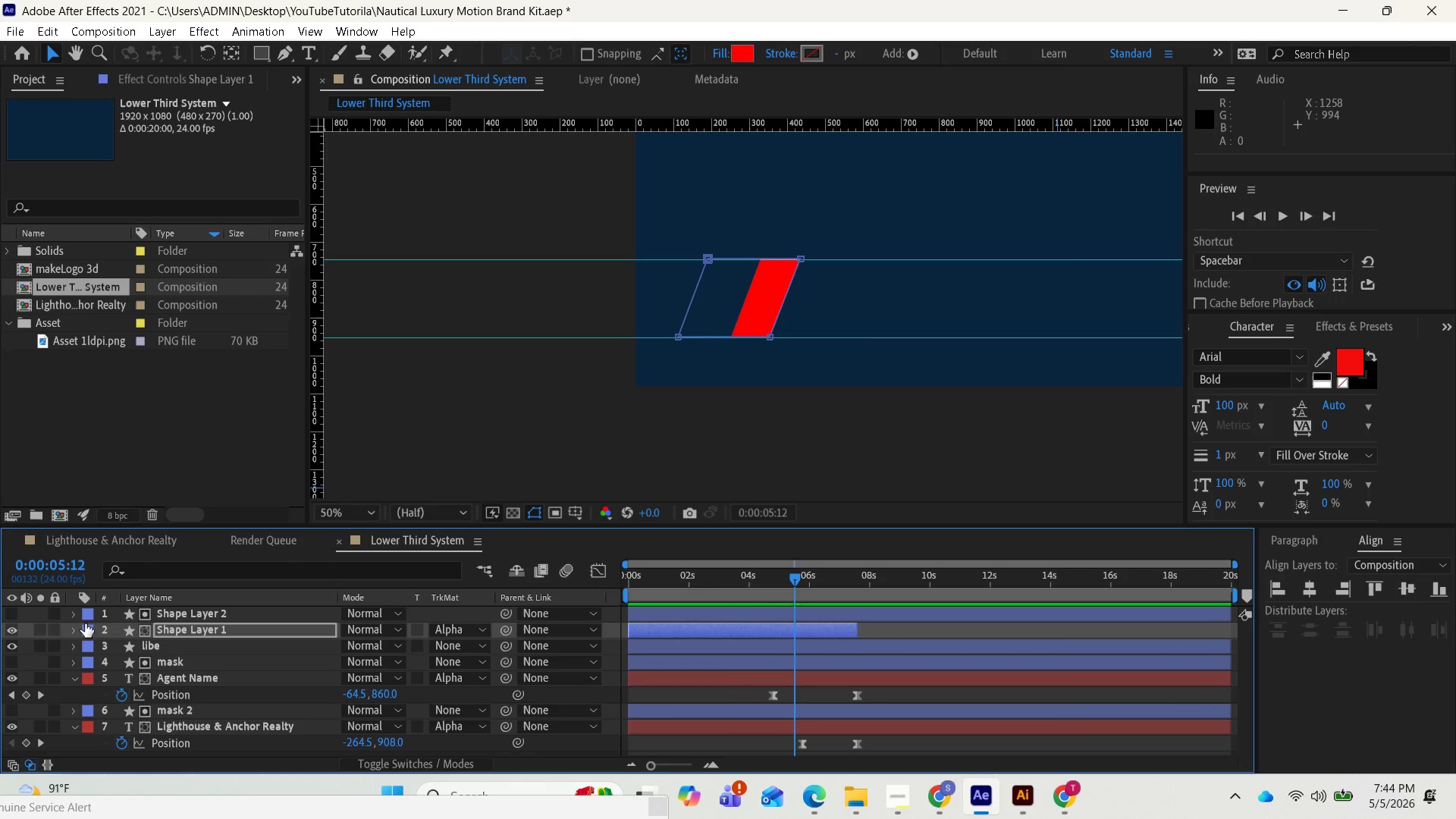 
left_click([76, 629])